 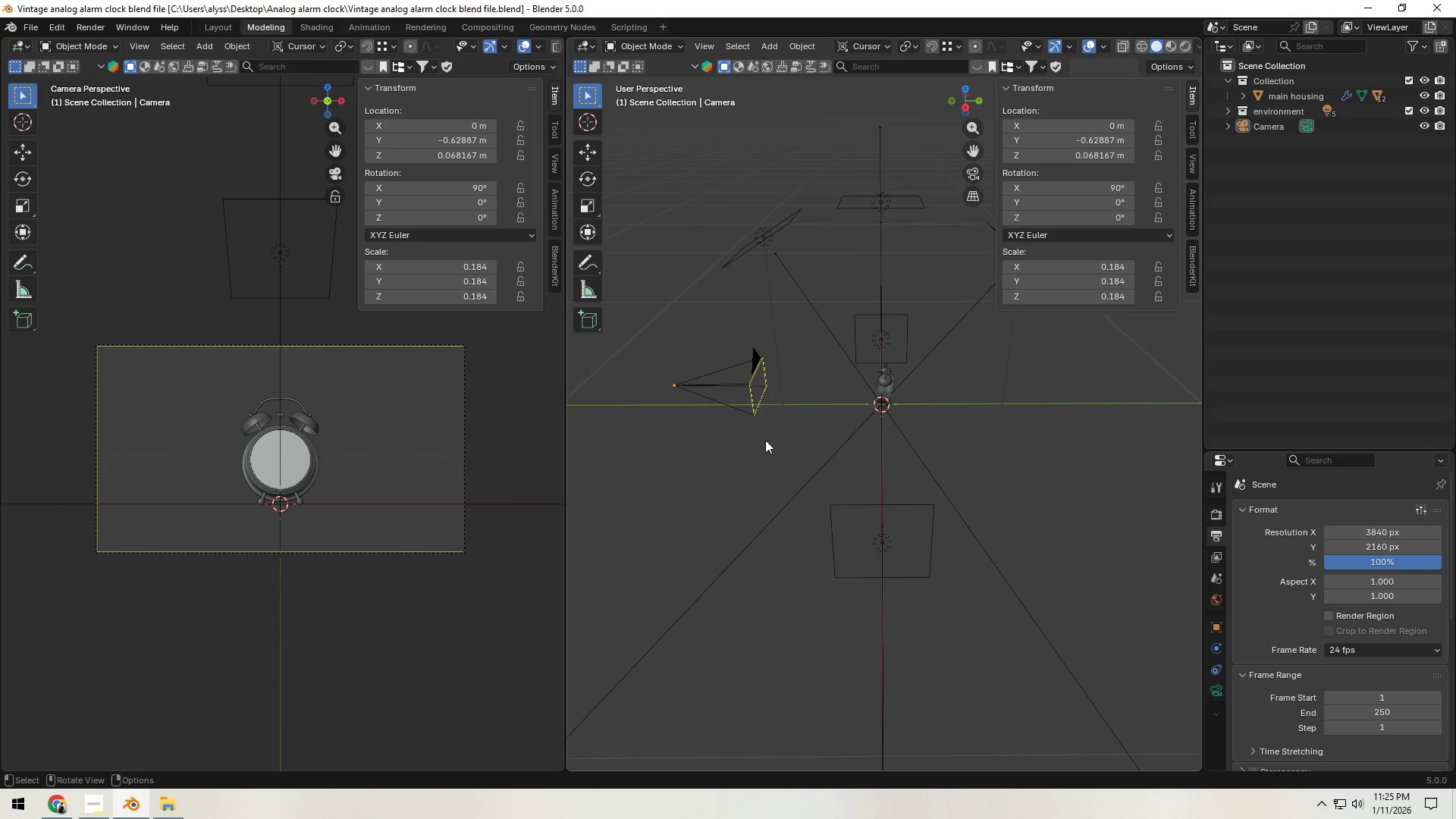 
key(Control+S)
 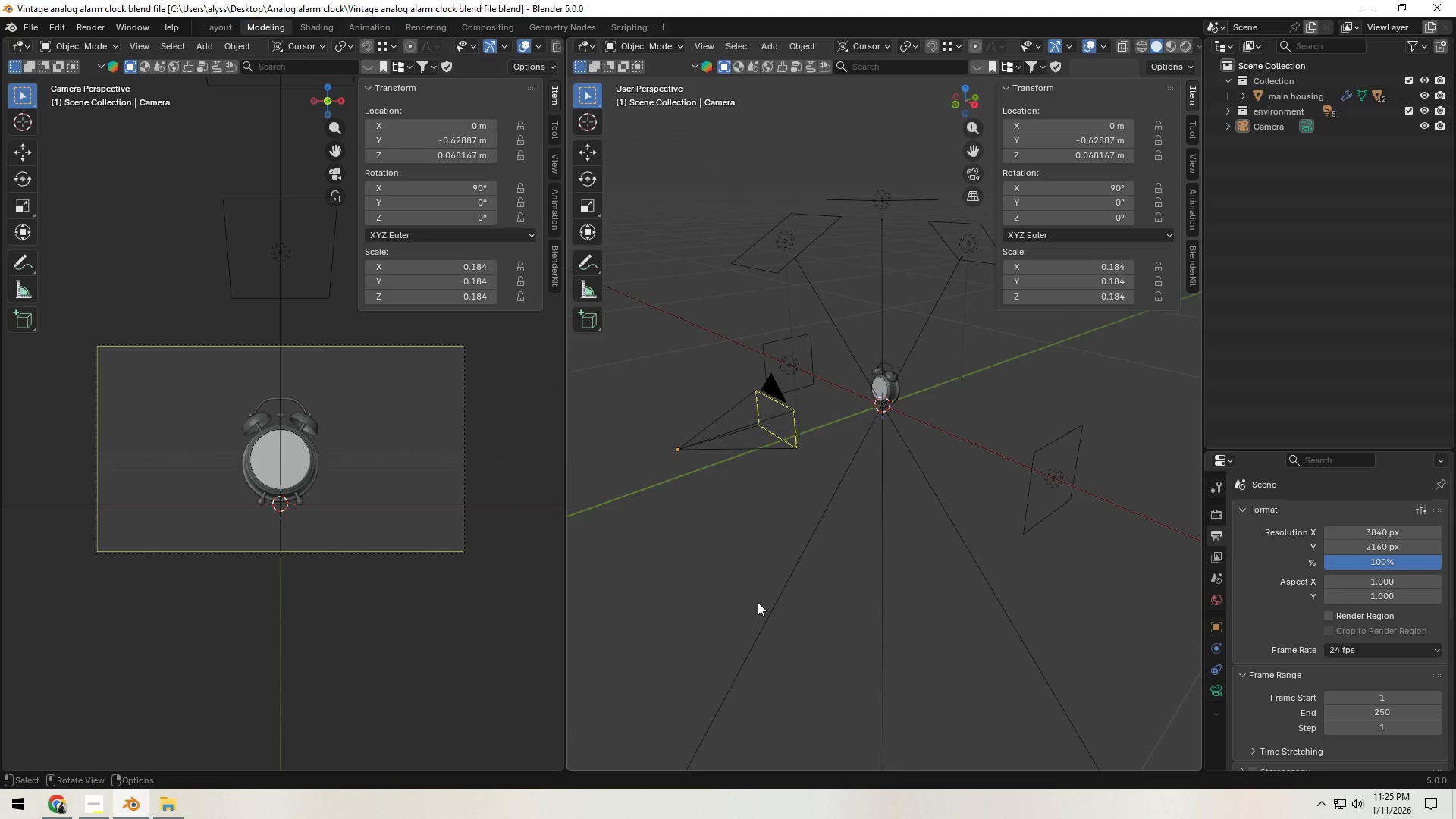 
wait(10.94)
 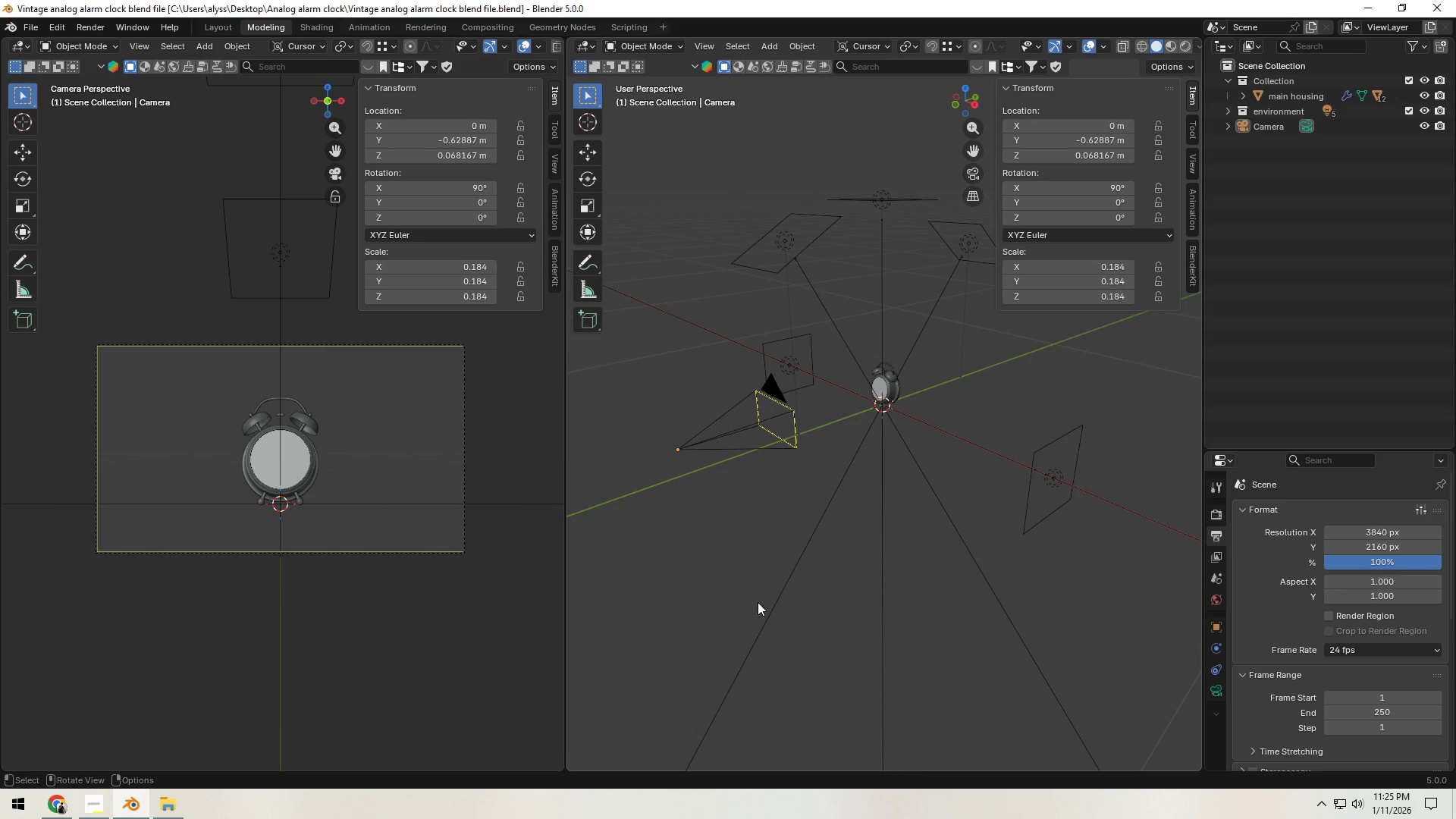 
left_click([827, 549])
 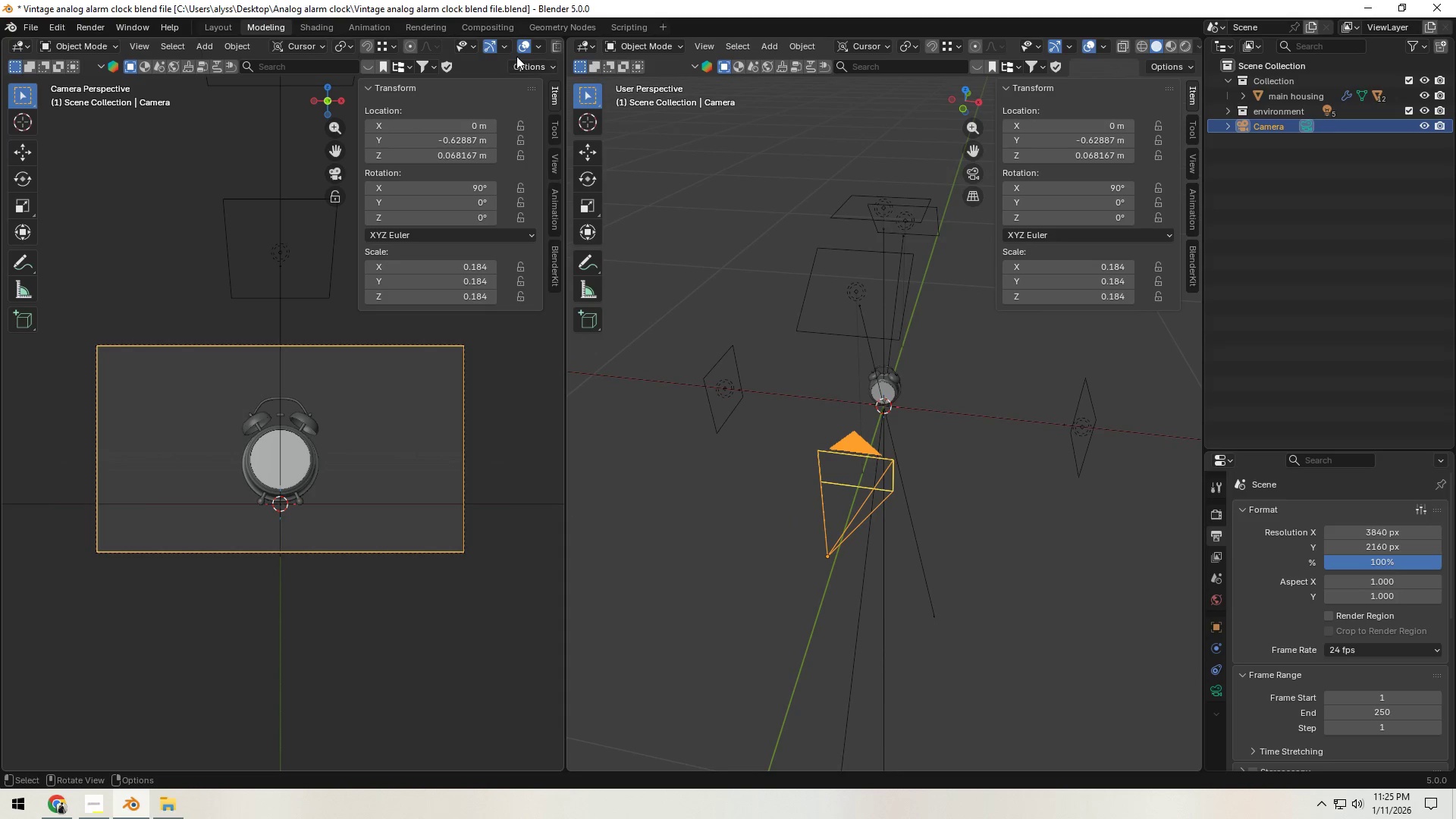 
left_click_drag(start_coordinate=[566, 42], to_coordinate=[518, 51])
 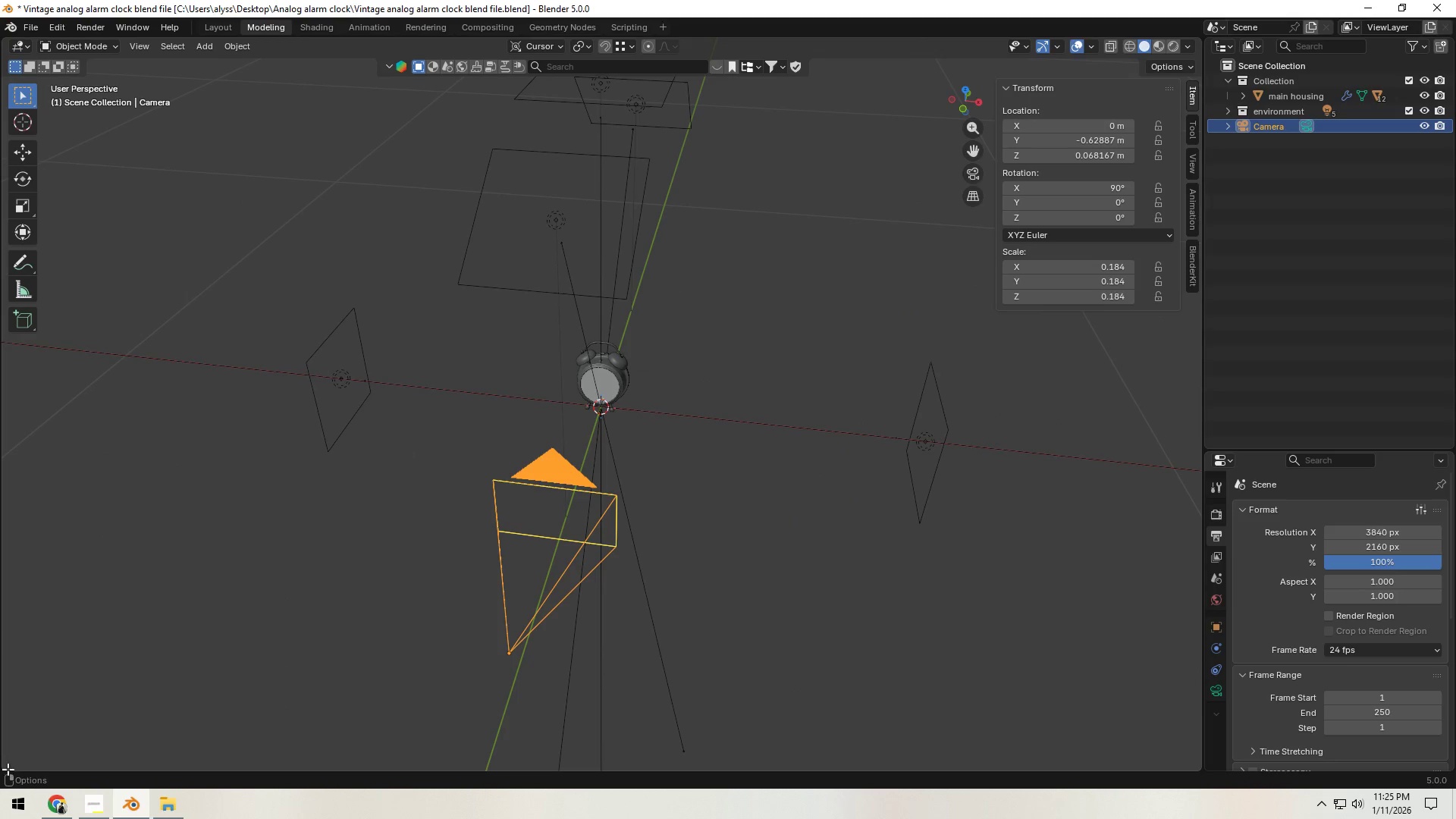 
left_click_drag(start_coordinate=[5, 770], to_coordinate=[30, 686])
 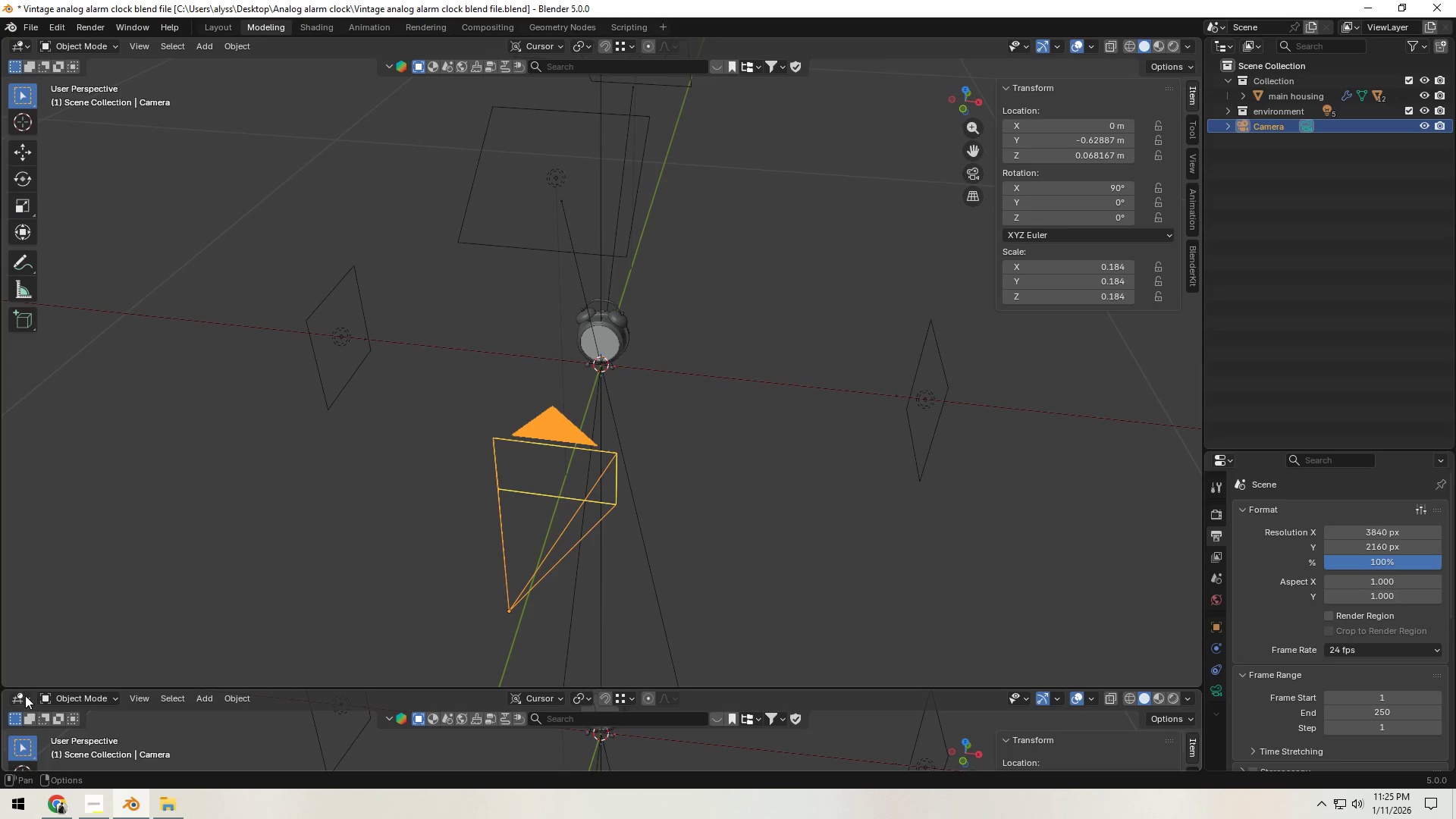 
left_click([24, 695])
 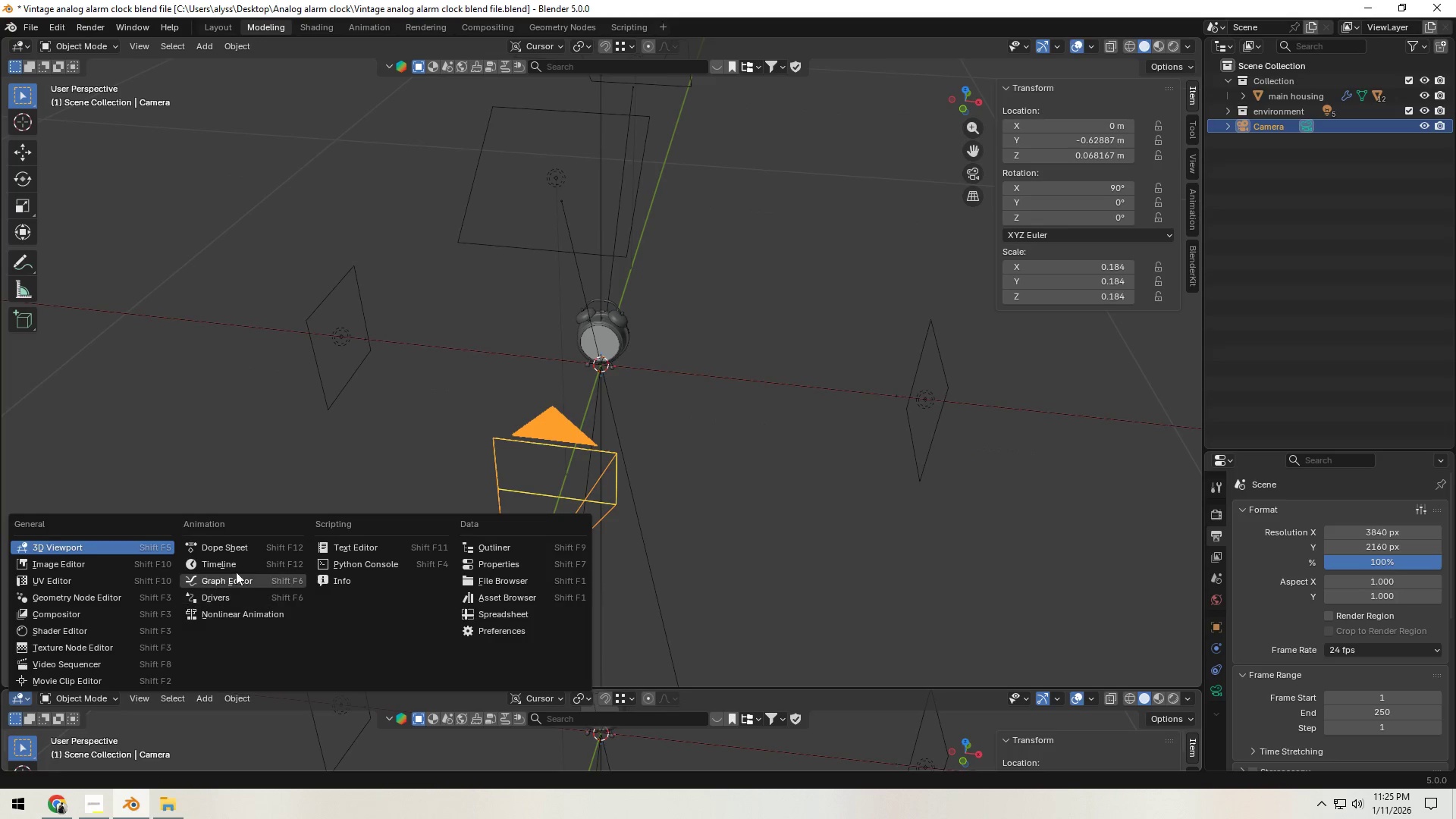 
left_click([237, 569])
 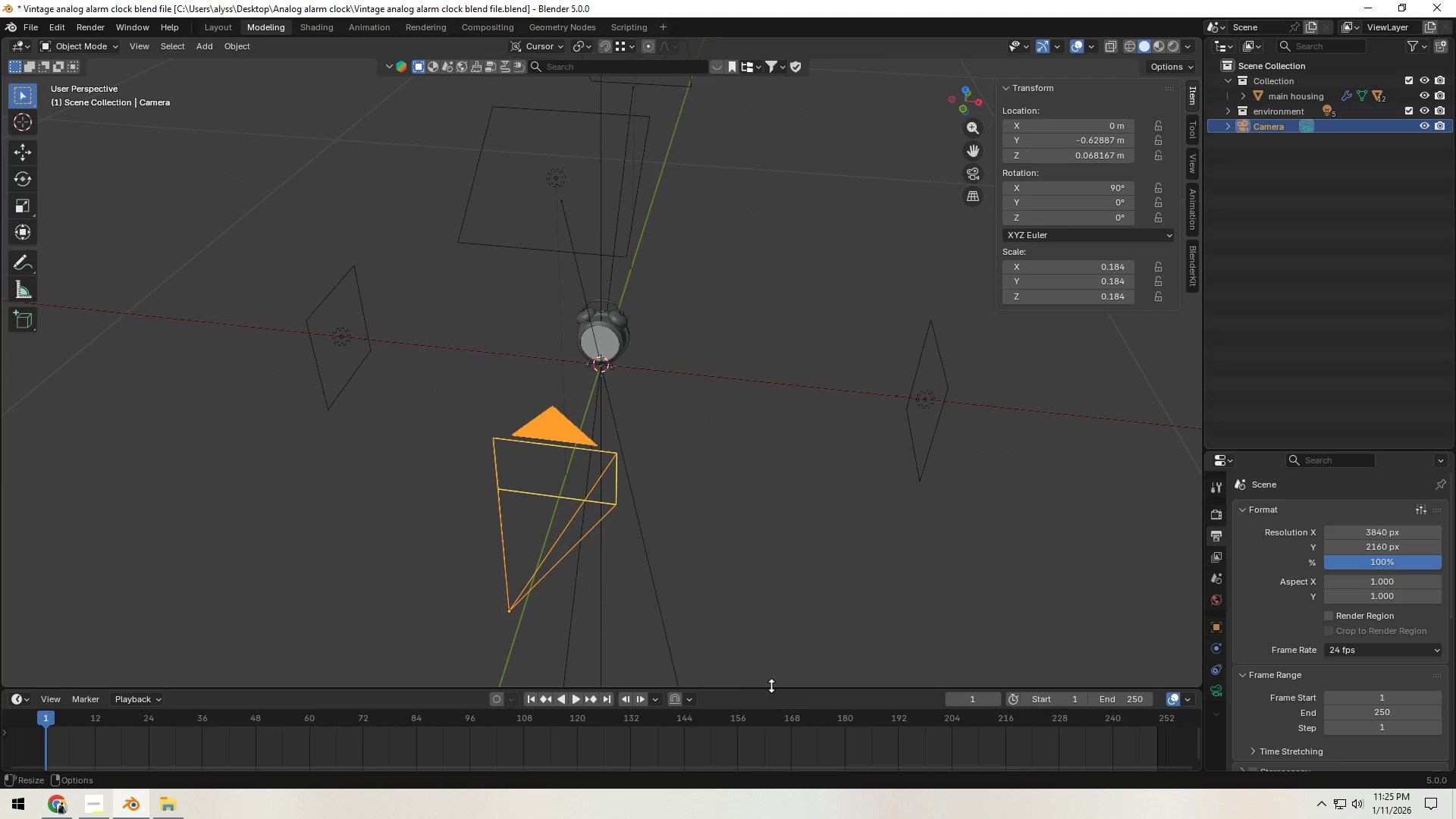 
left_click_drag(start_coordinate=[771, 686], to_coordinate=[770, 601])
 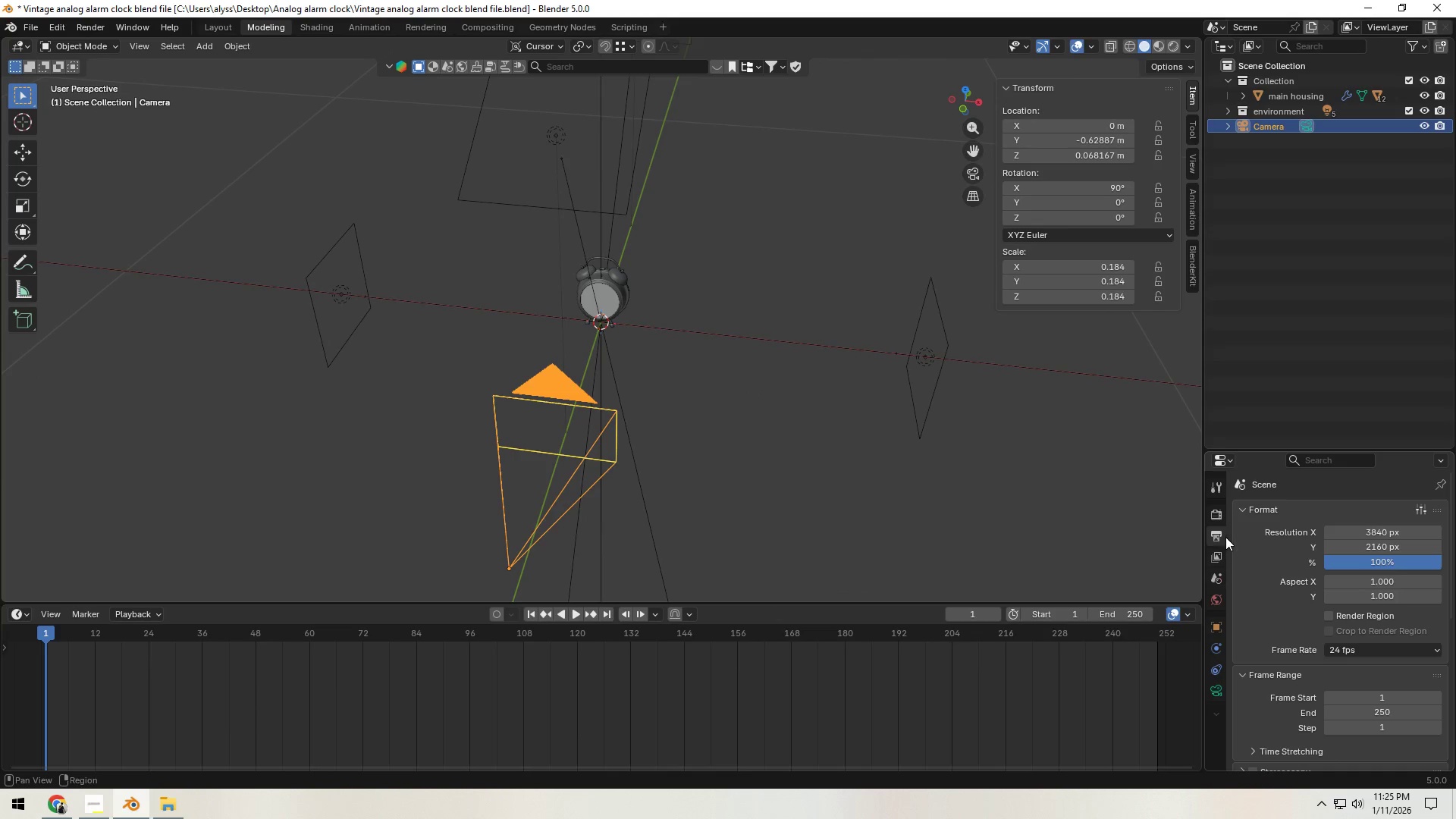 
wait(5.86)
 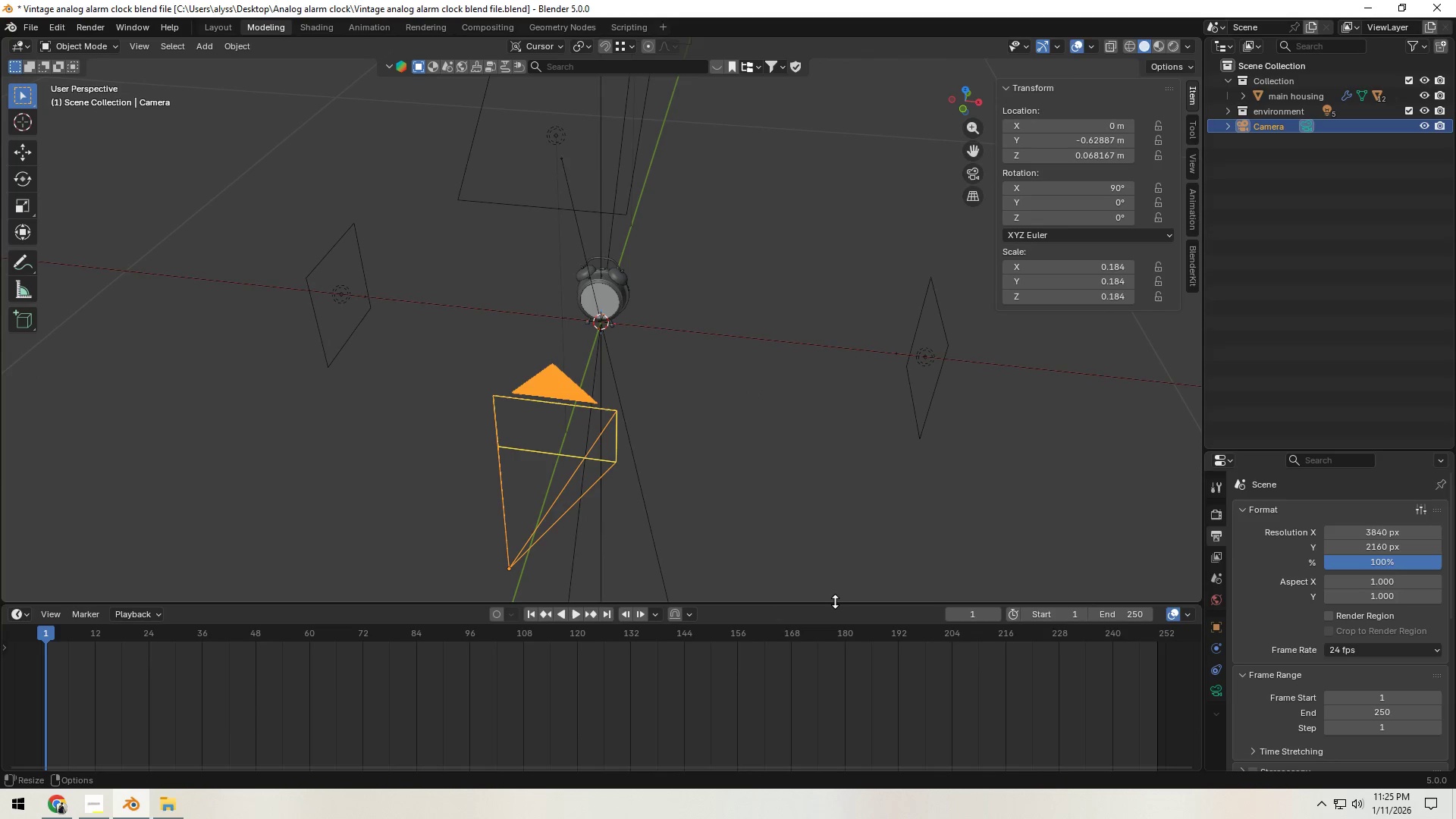 
key(Control+ControlLeft)
 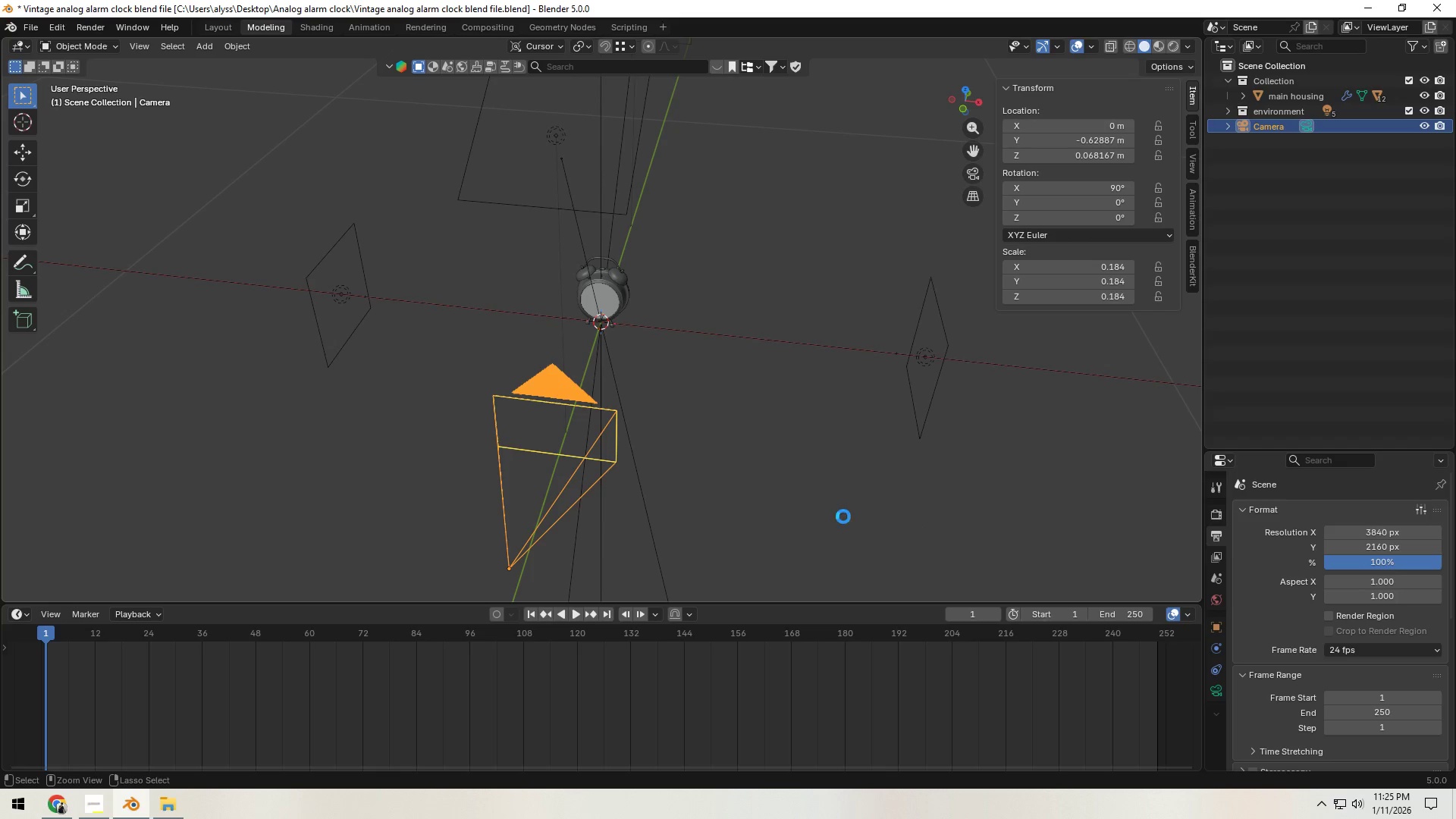 